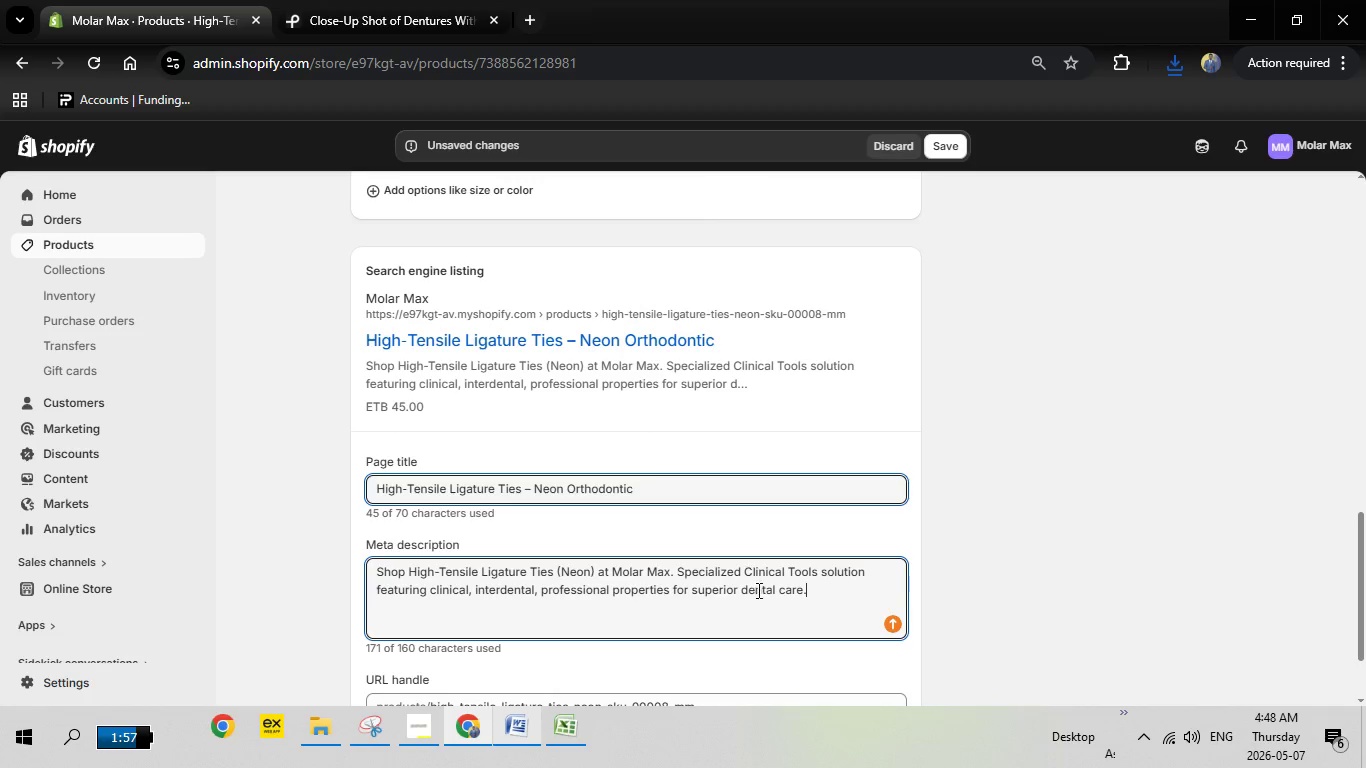 
scroll: coordinate [767, 574], scroll_direction: up, amount: 9.0
 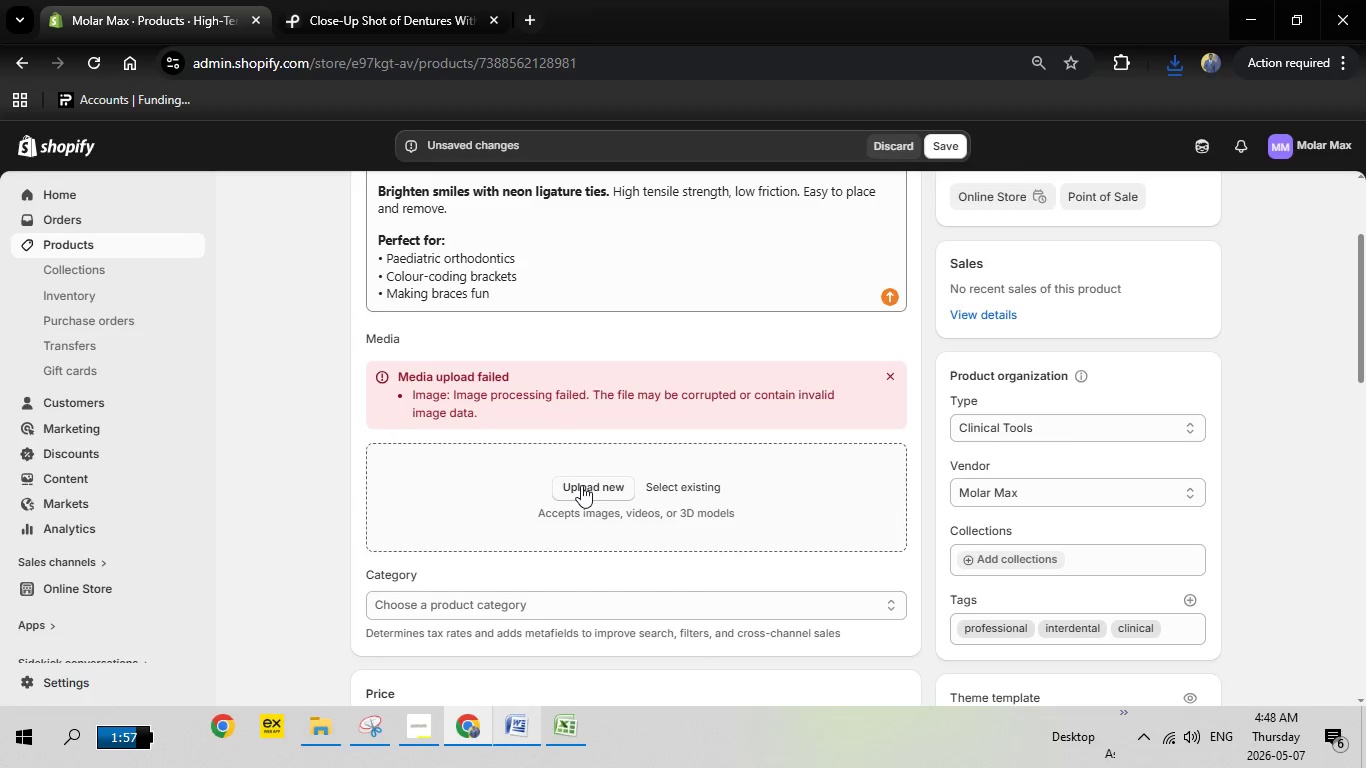 
left_click([581, 485])
 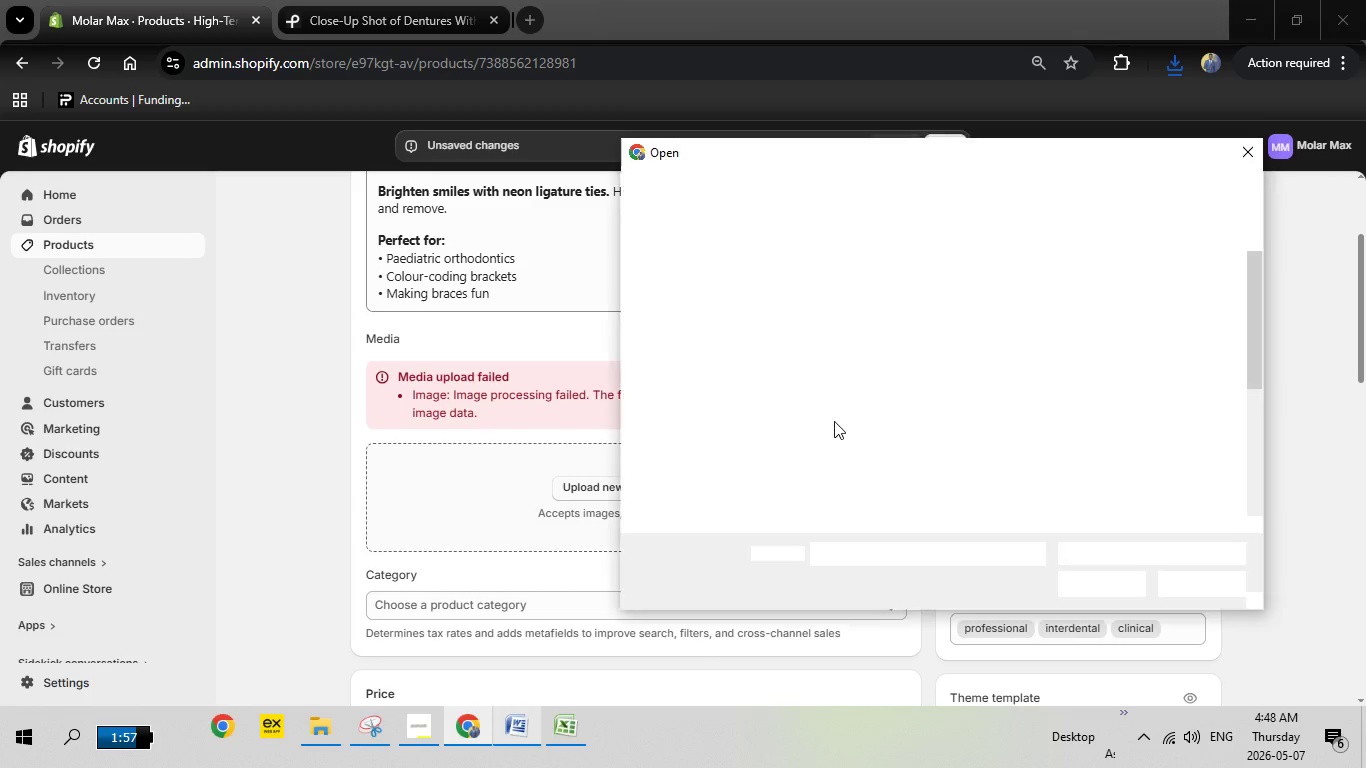 
scroll: coordinate [1001, 433], scroll_direction: down, amount: 6.0
 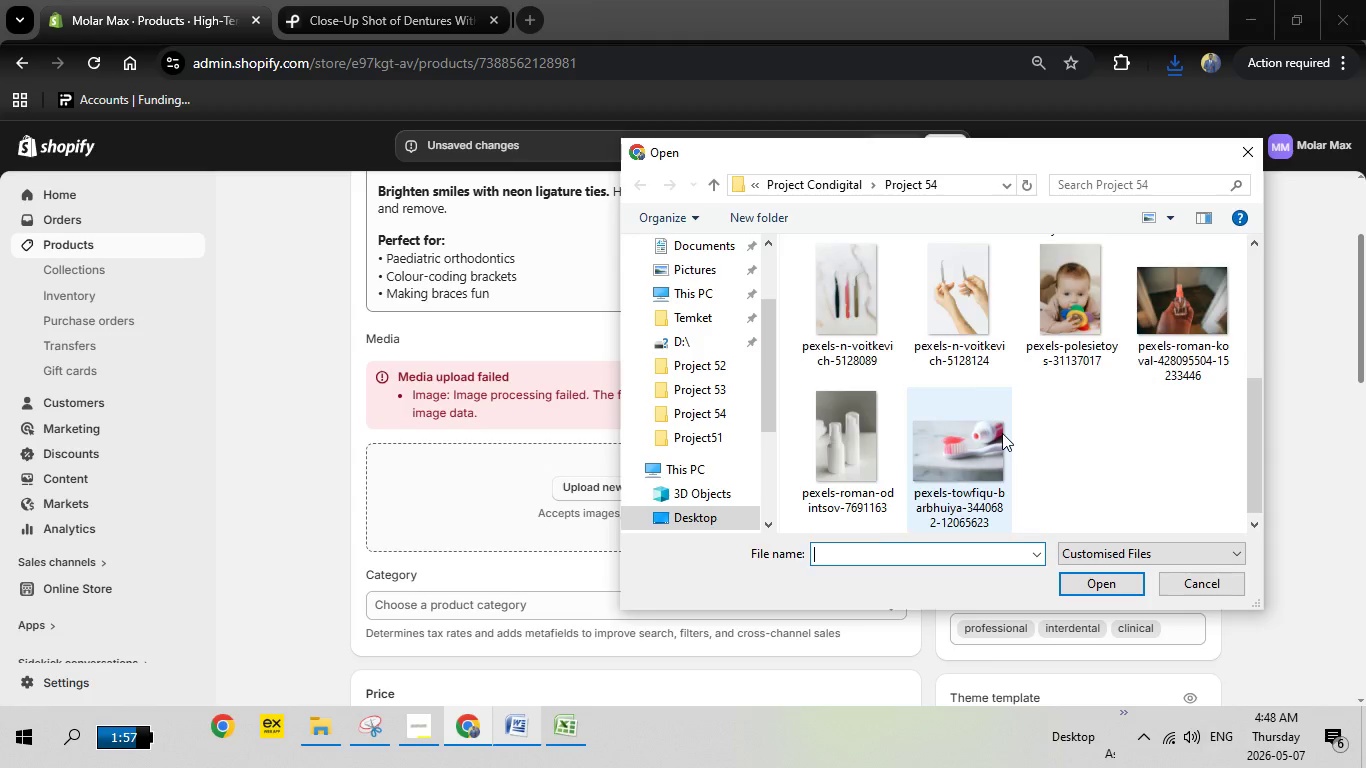 
scroll: coordinate [1002, 433], scroll_direction: up, amount: 3.0
 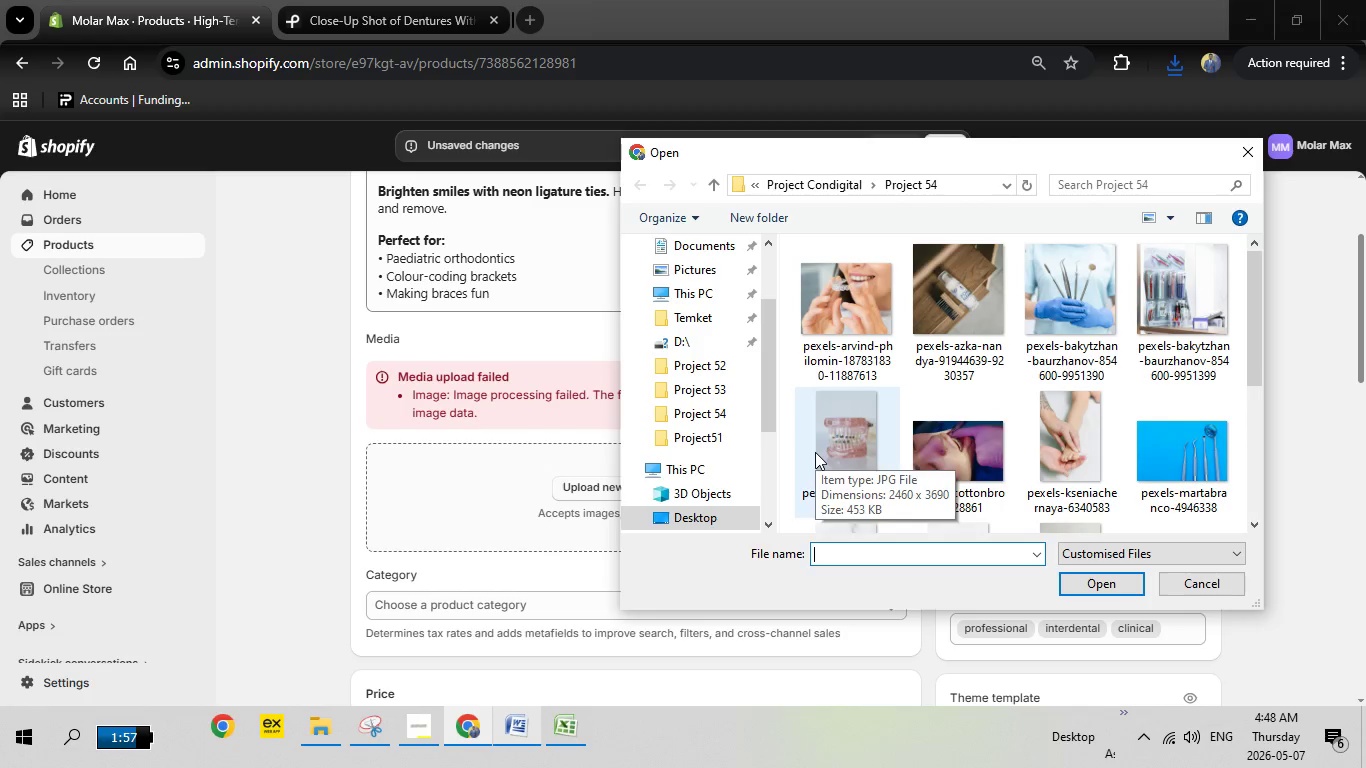 
double_click([815, 452])
 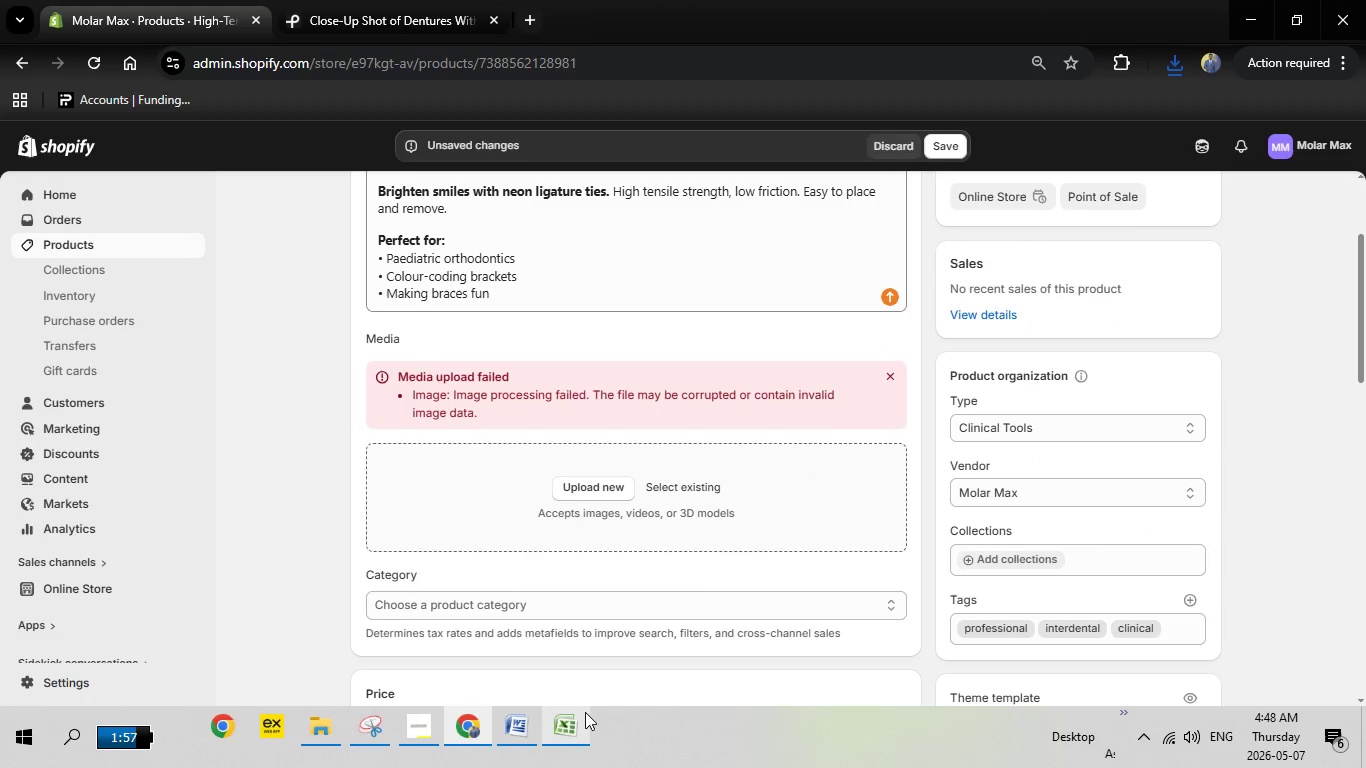 
left_click([585, 716])
 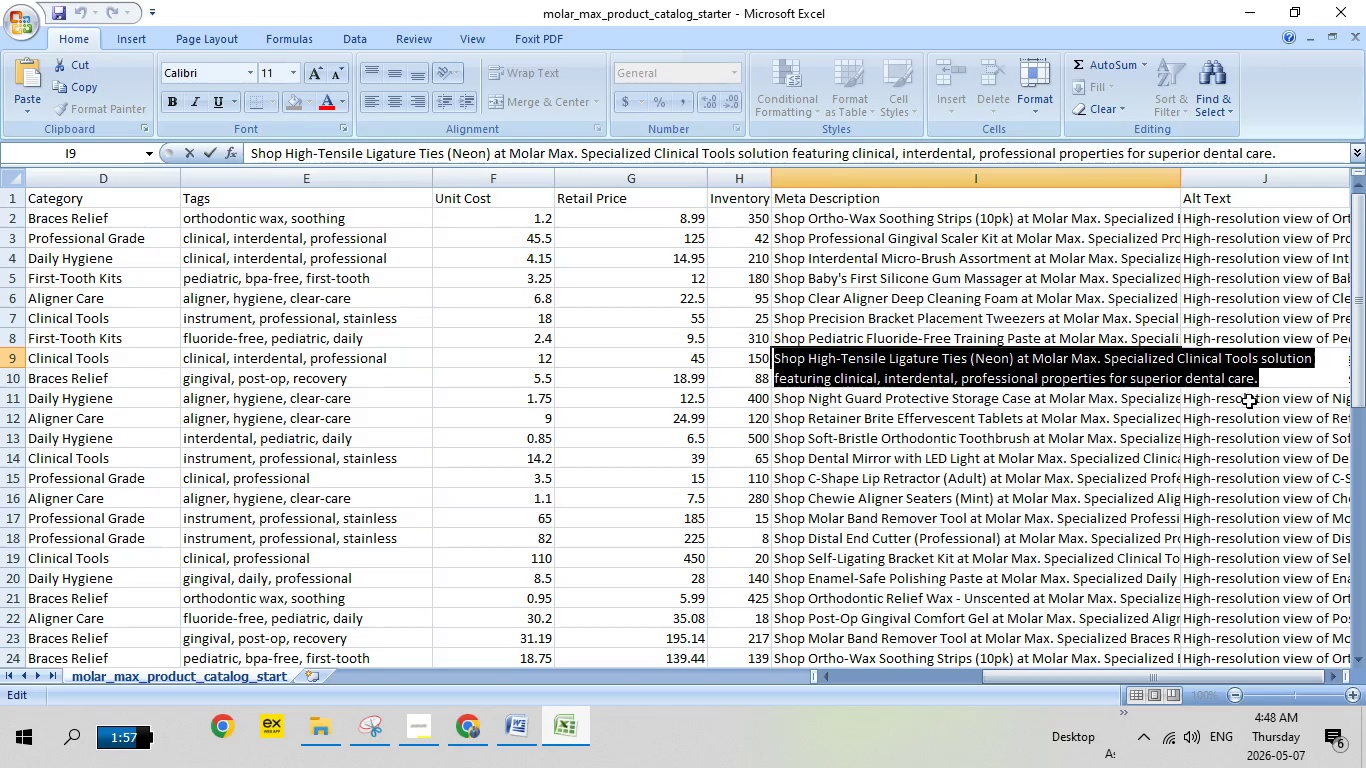 
left_click([1249, 406])
 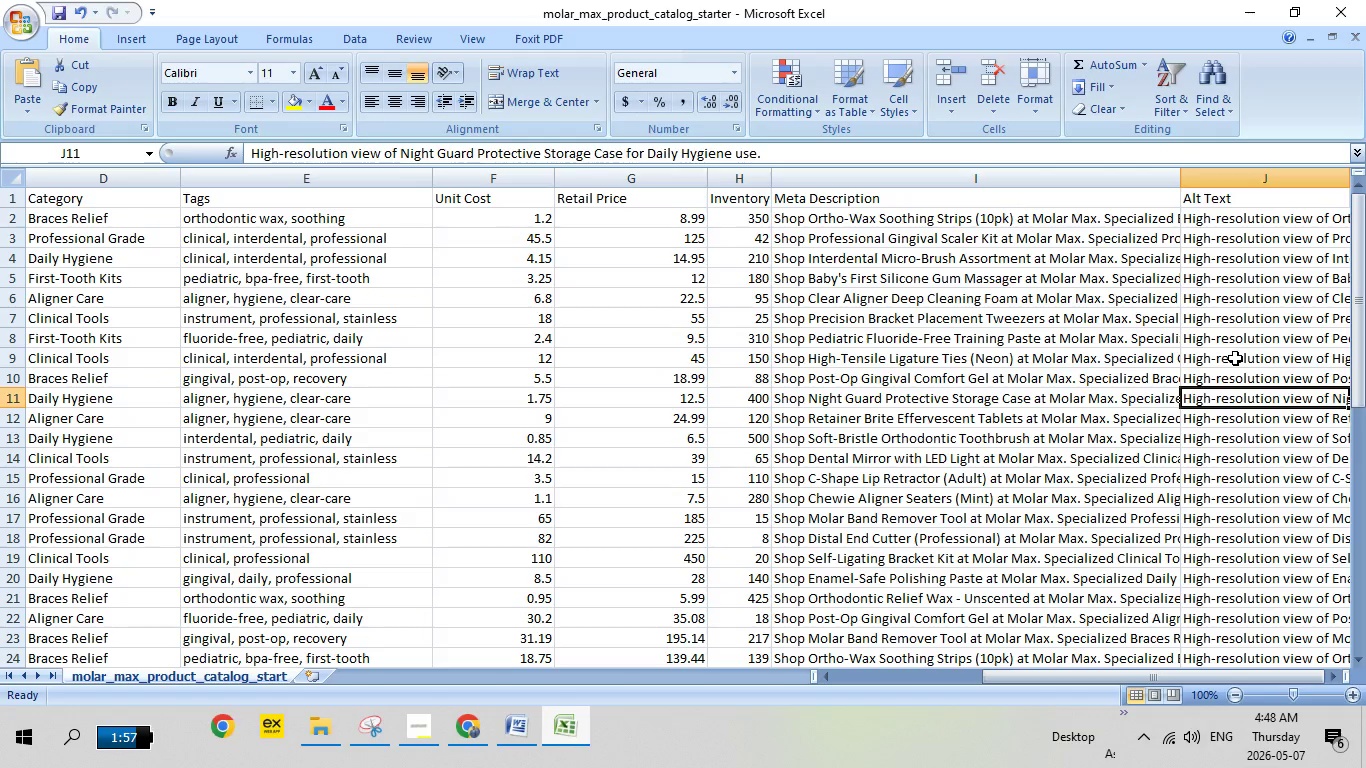 
double_click([1235, 358])
 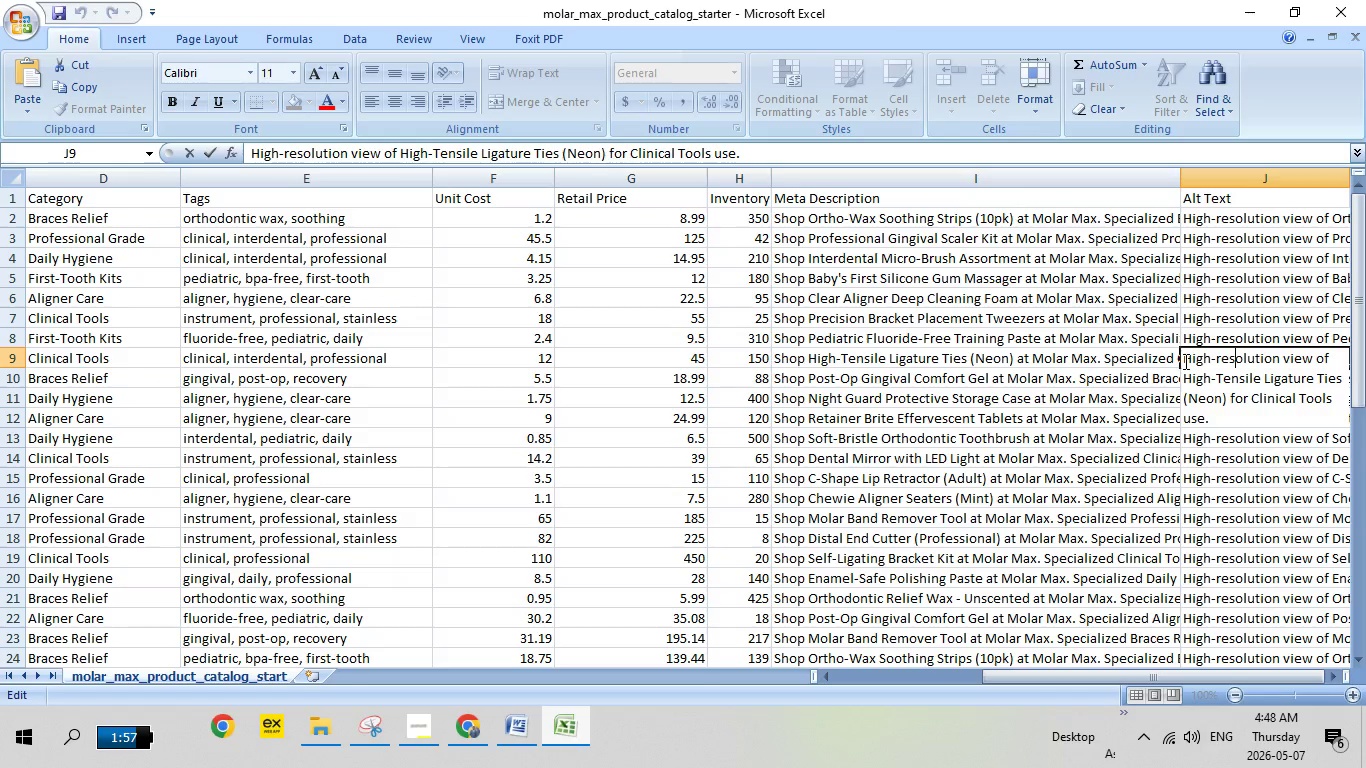 
left_click_drag(start_coordinate=[1184, 361], to_coordinate=[1247, 421])
 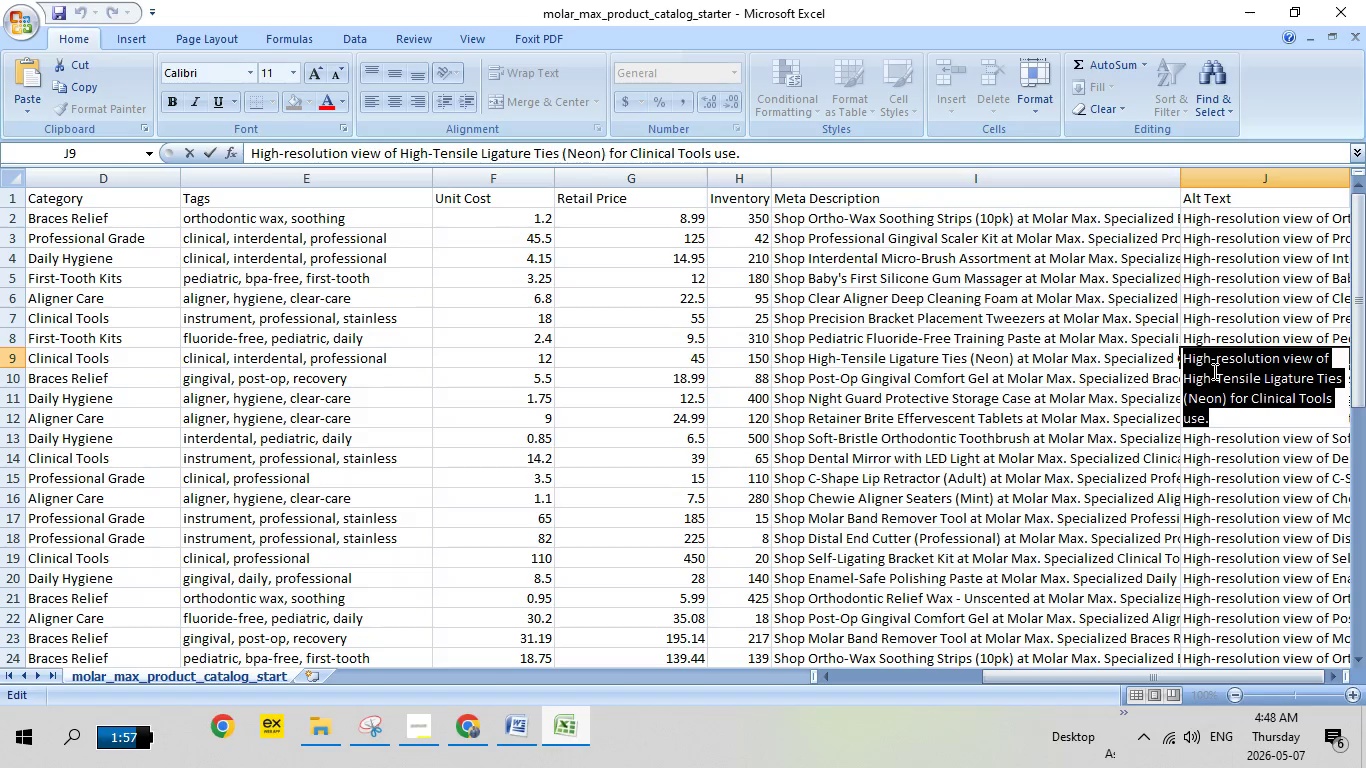 
right_click([1213, 371])
 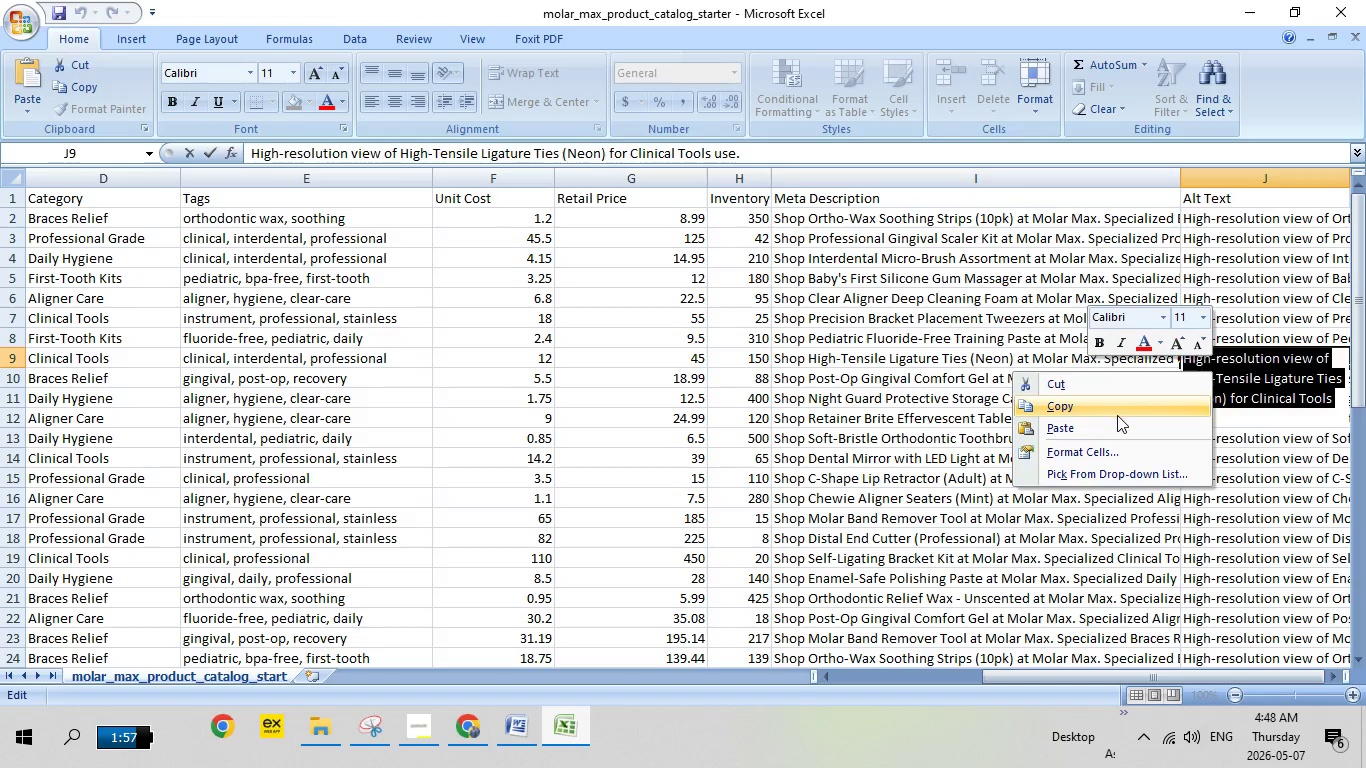 
left_click([1117, 415])
 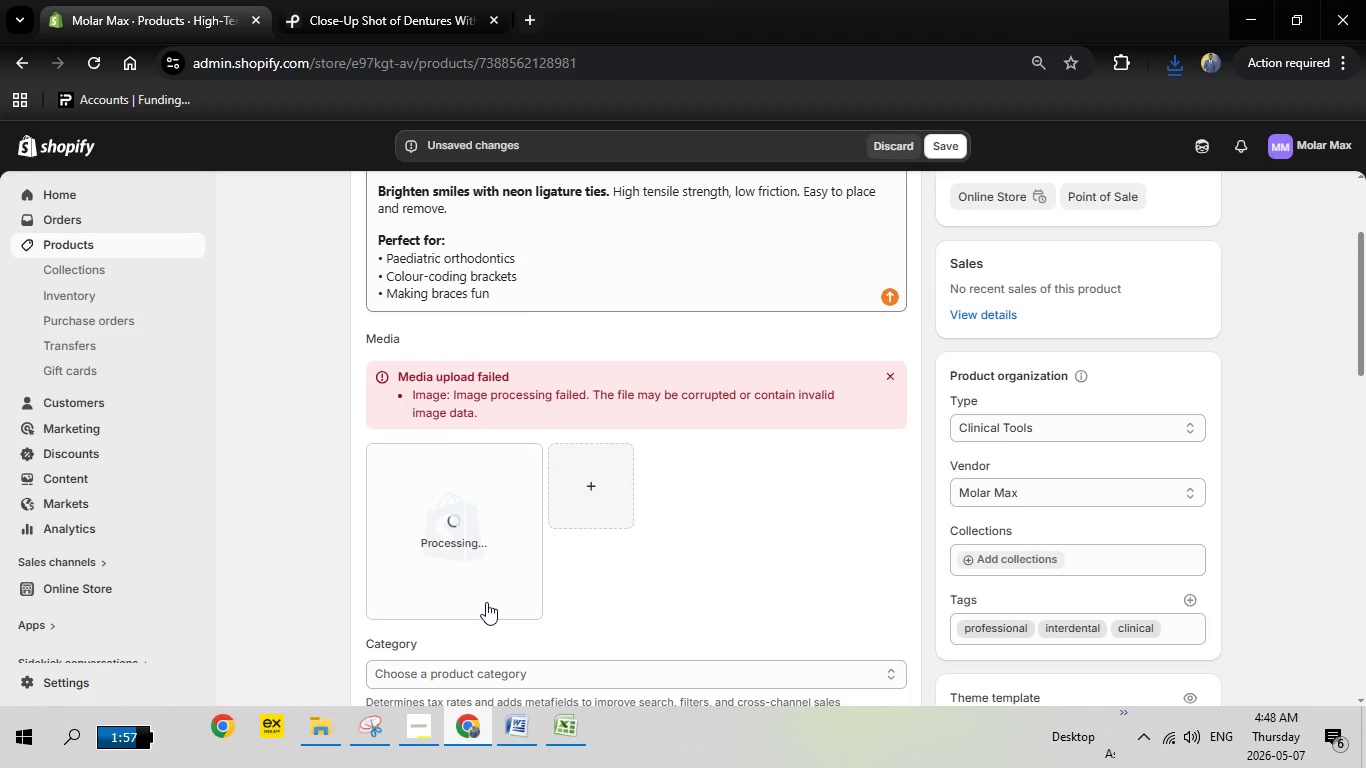 
mouse_move([338, 770])
 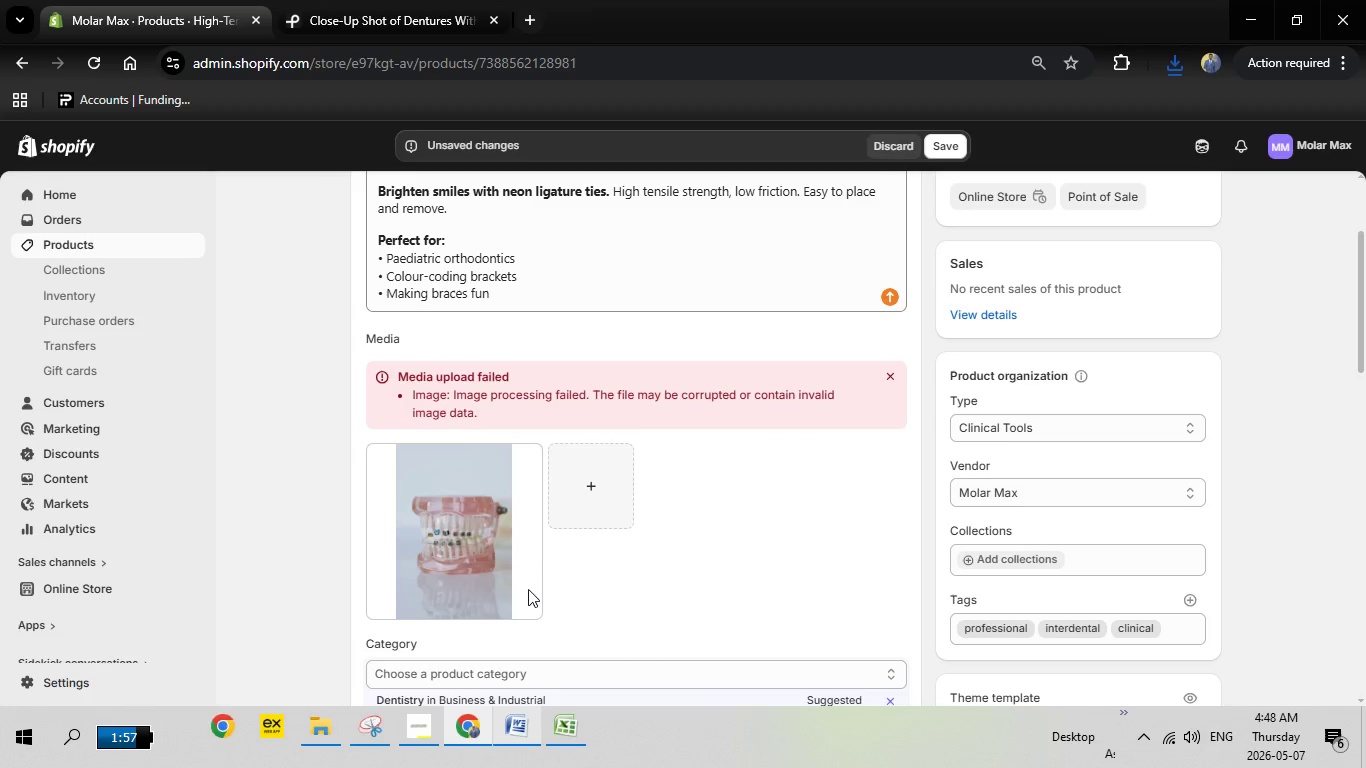 
scroll: coordinate [528, 589], scroll_direction: none, amount: 0.0
 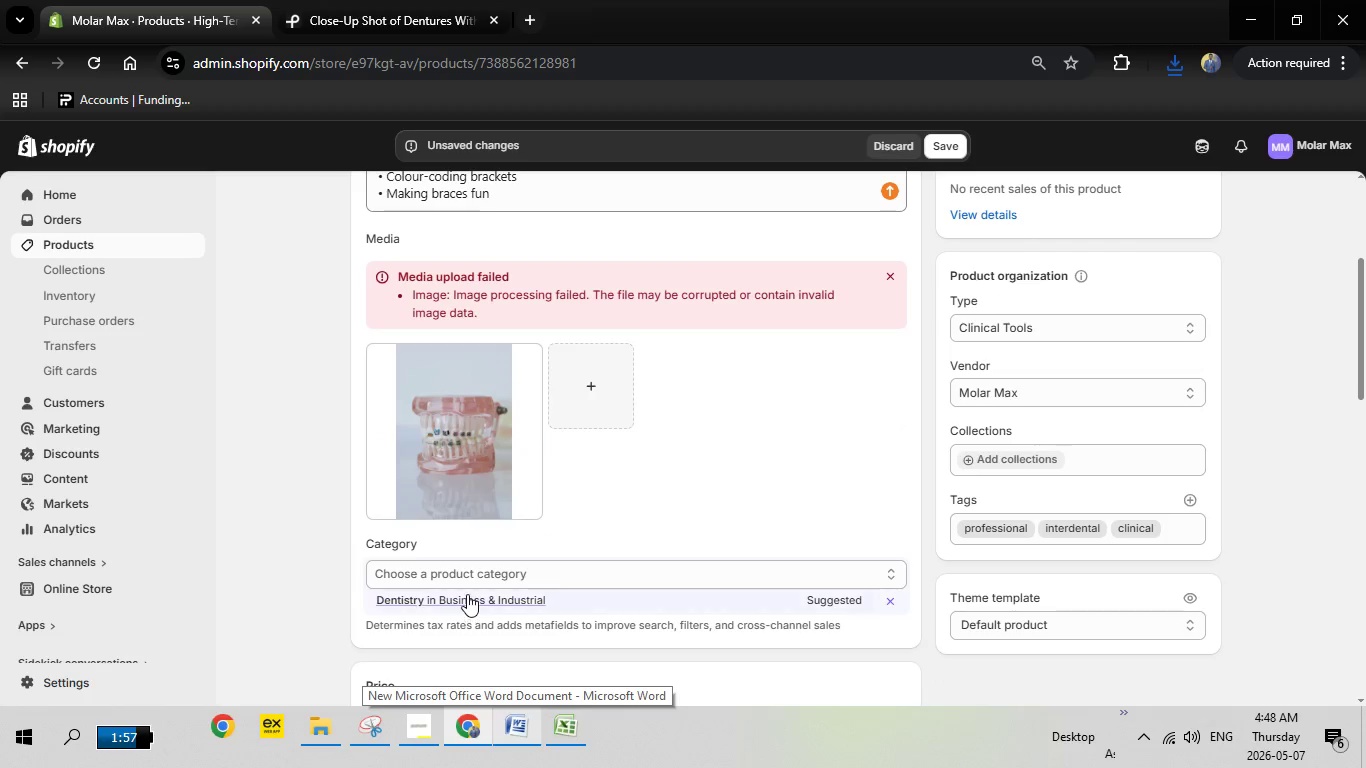 
left_click([467, 594])
 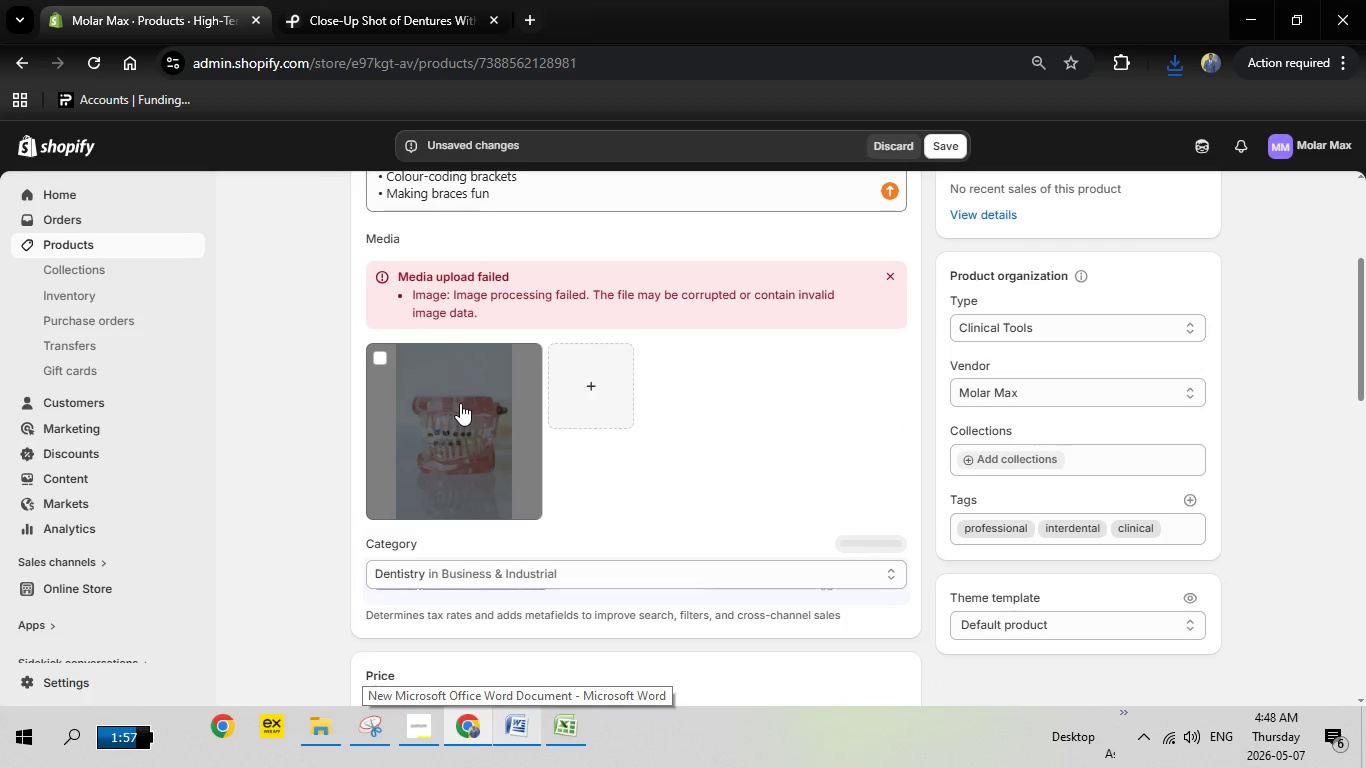 
left_click([460, 403])
 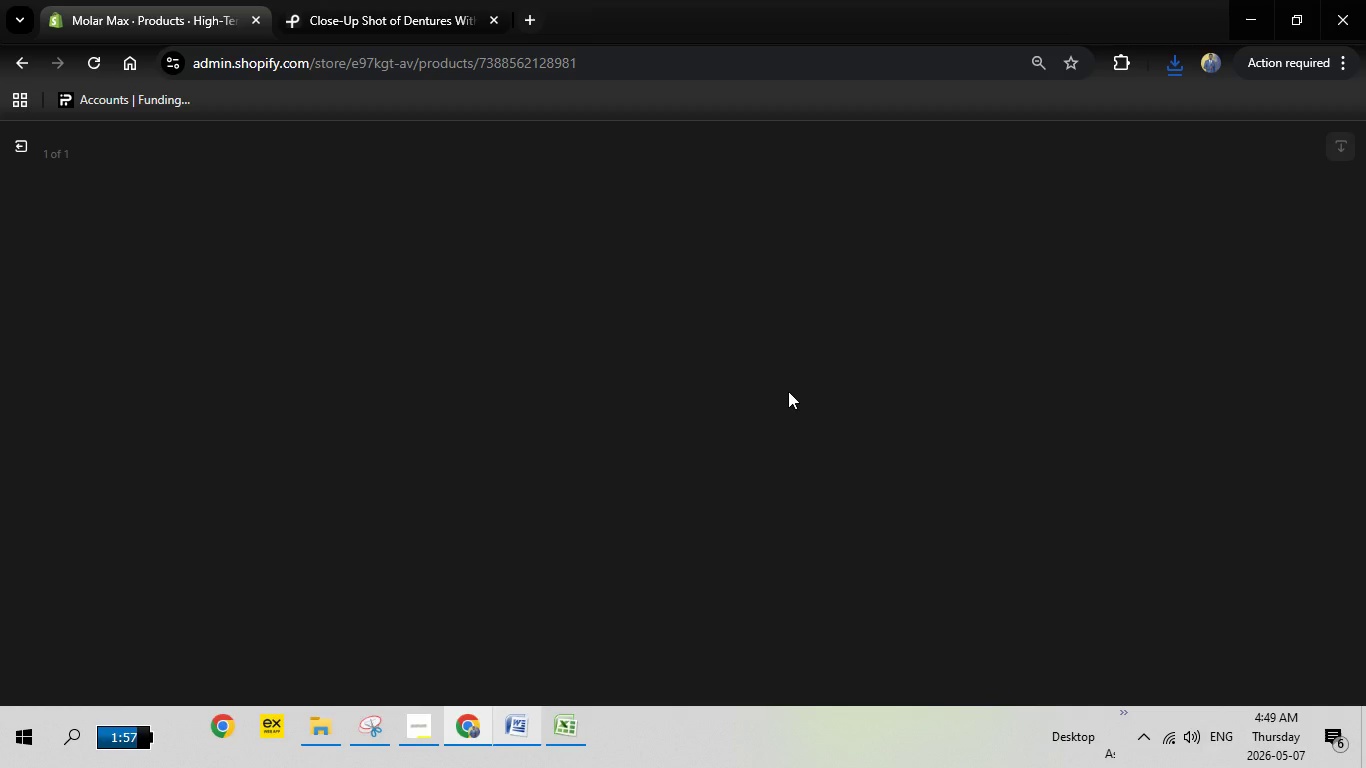 
wait(9.17)
 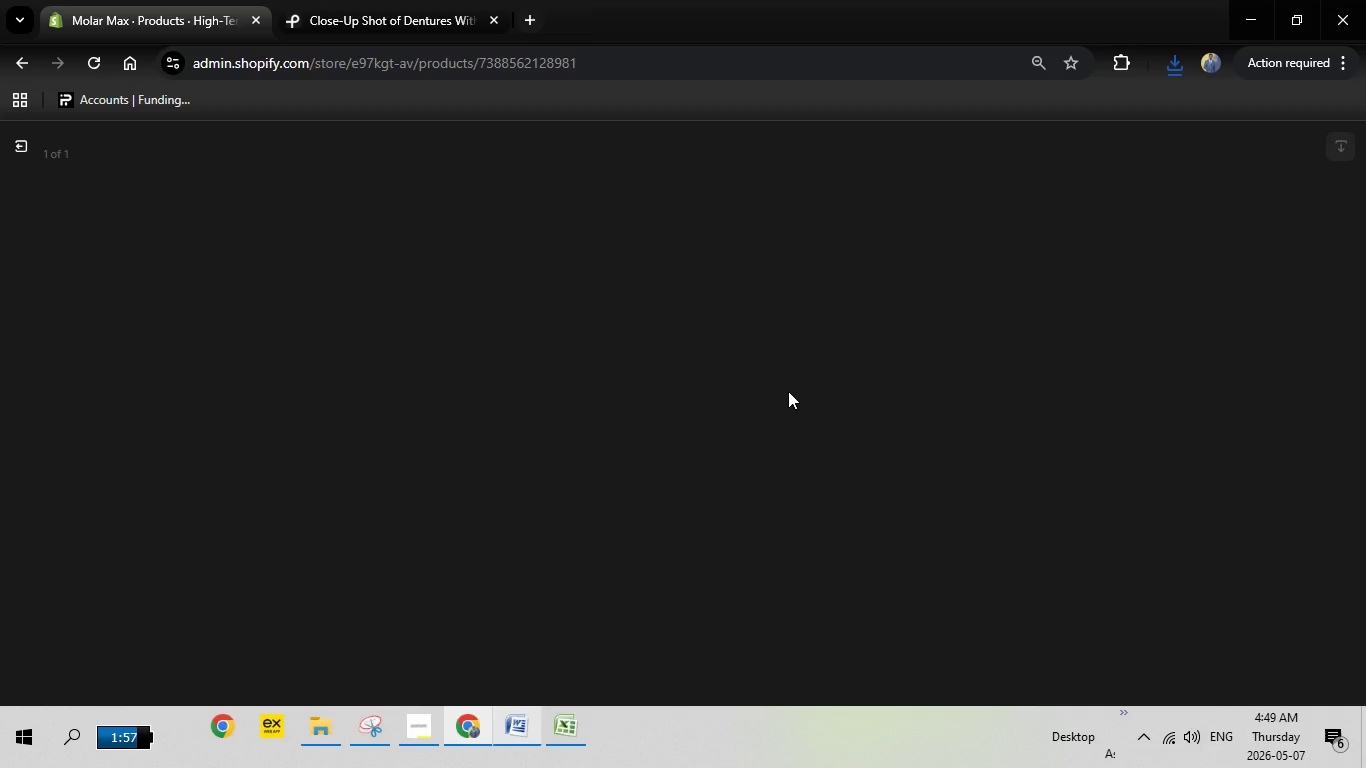 
left_click([1131, 354])
 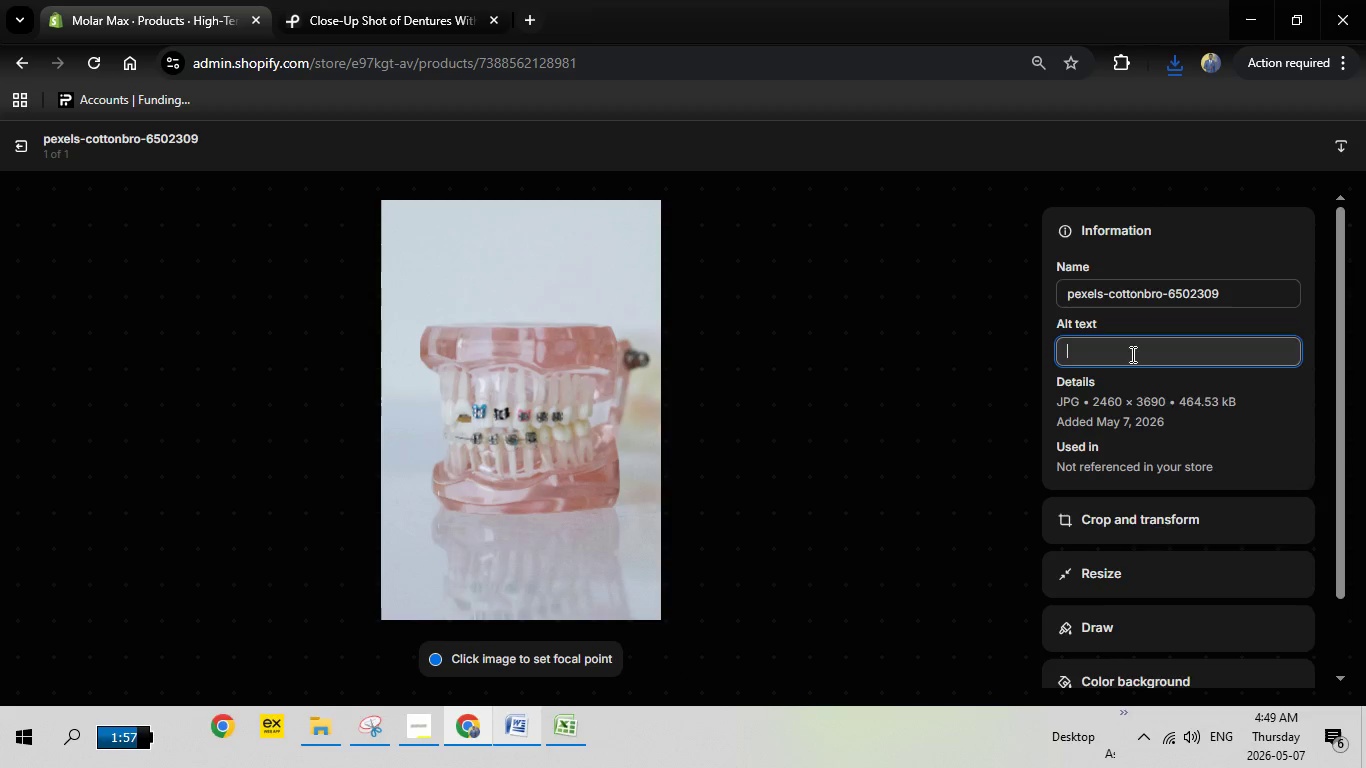 
right_click([1131, 354])
 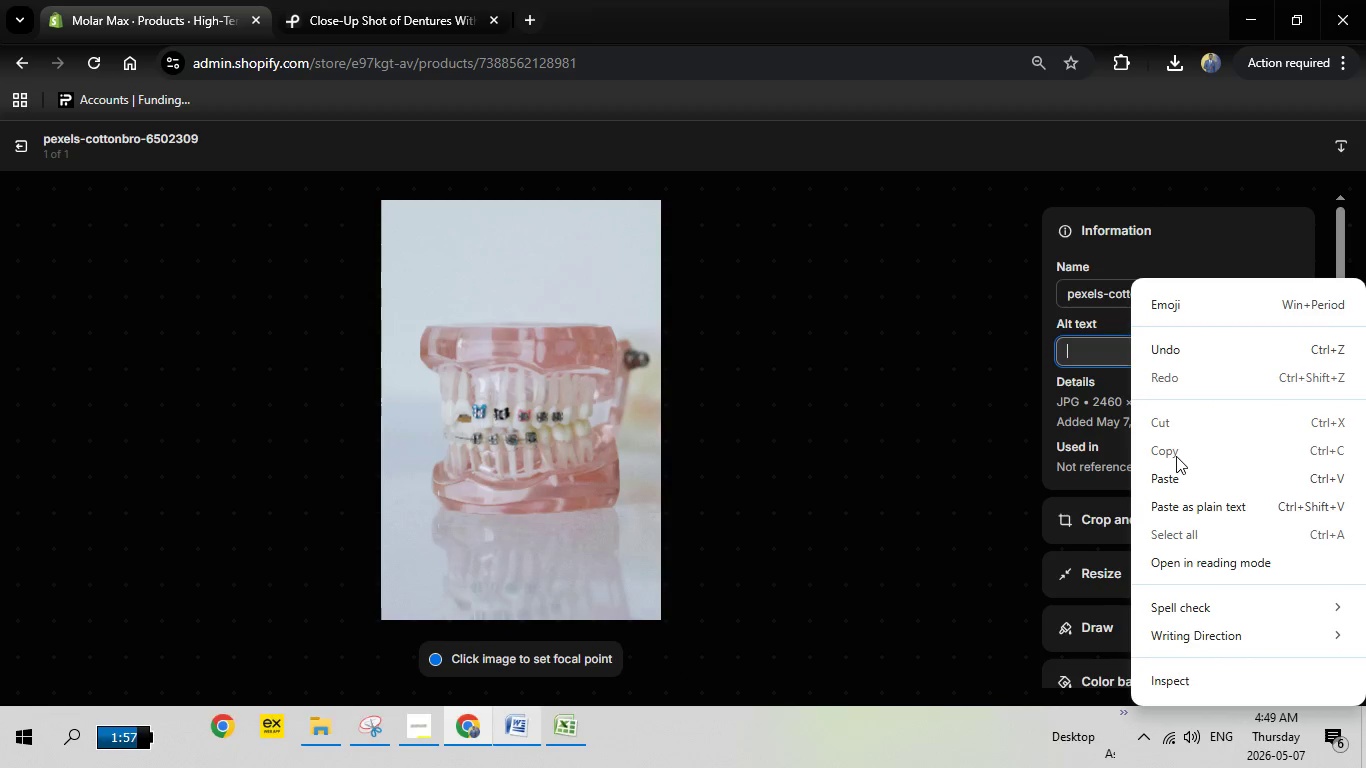 
left_click([1176, 456])
 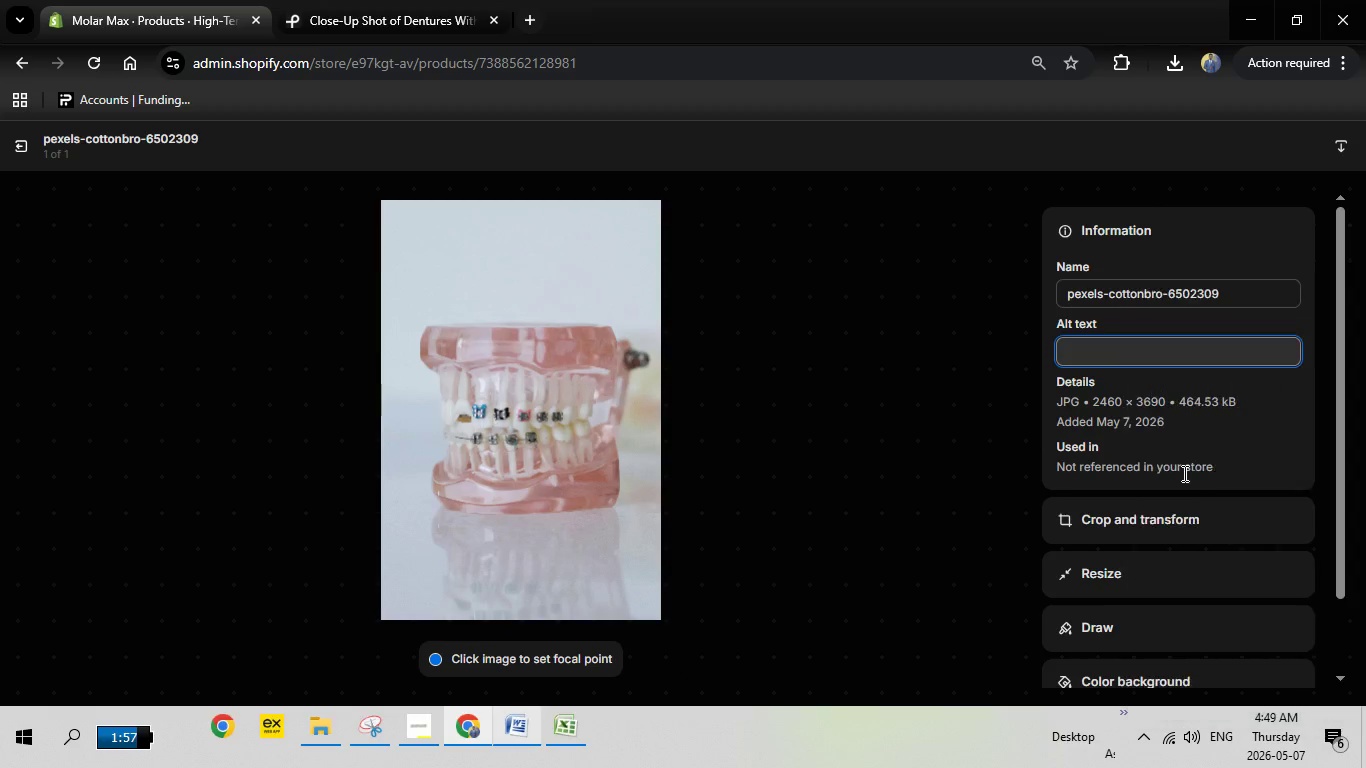 
left_click([1183, 473])
 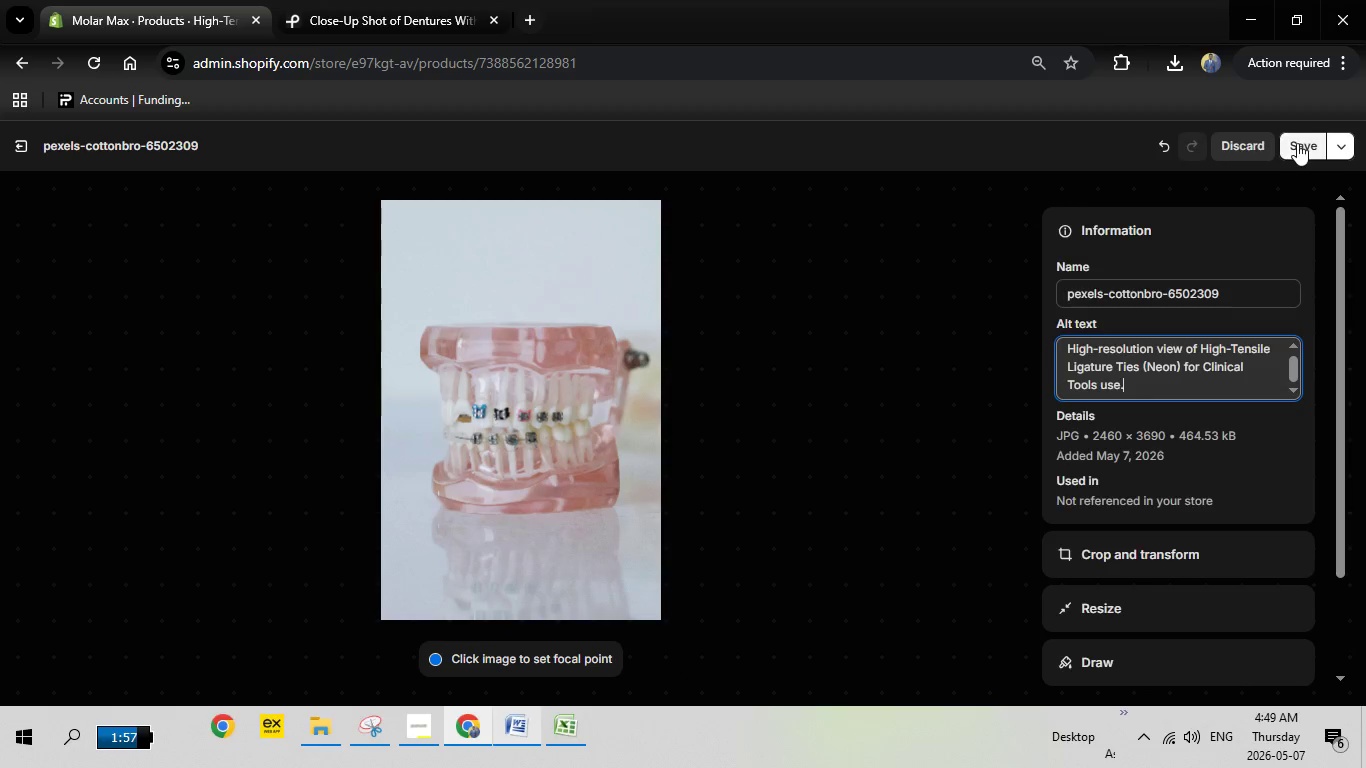 
left_click([1297, 144])
 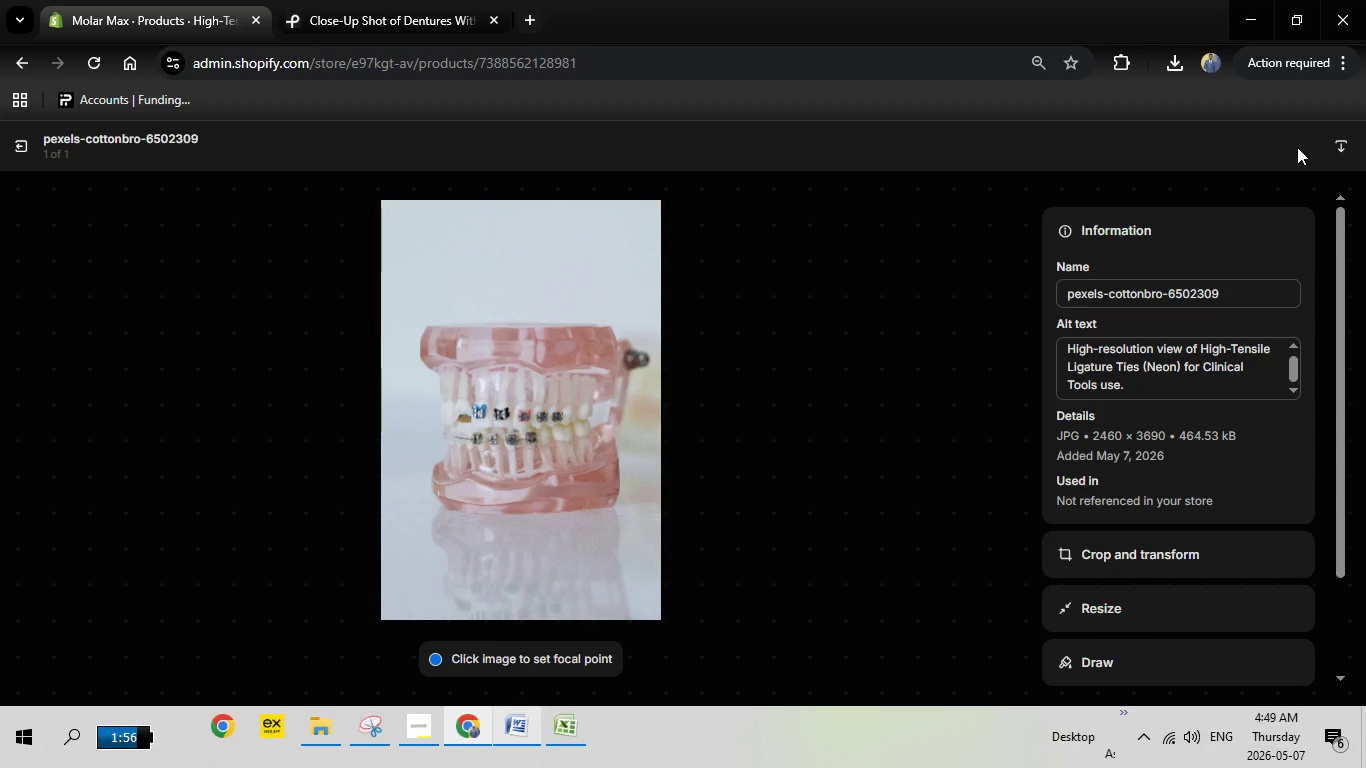 
wait(10.0)
 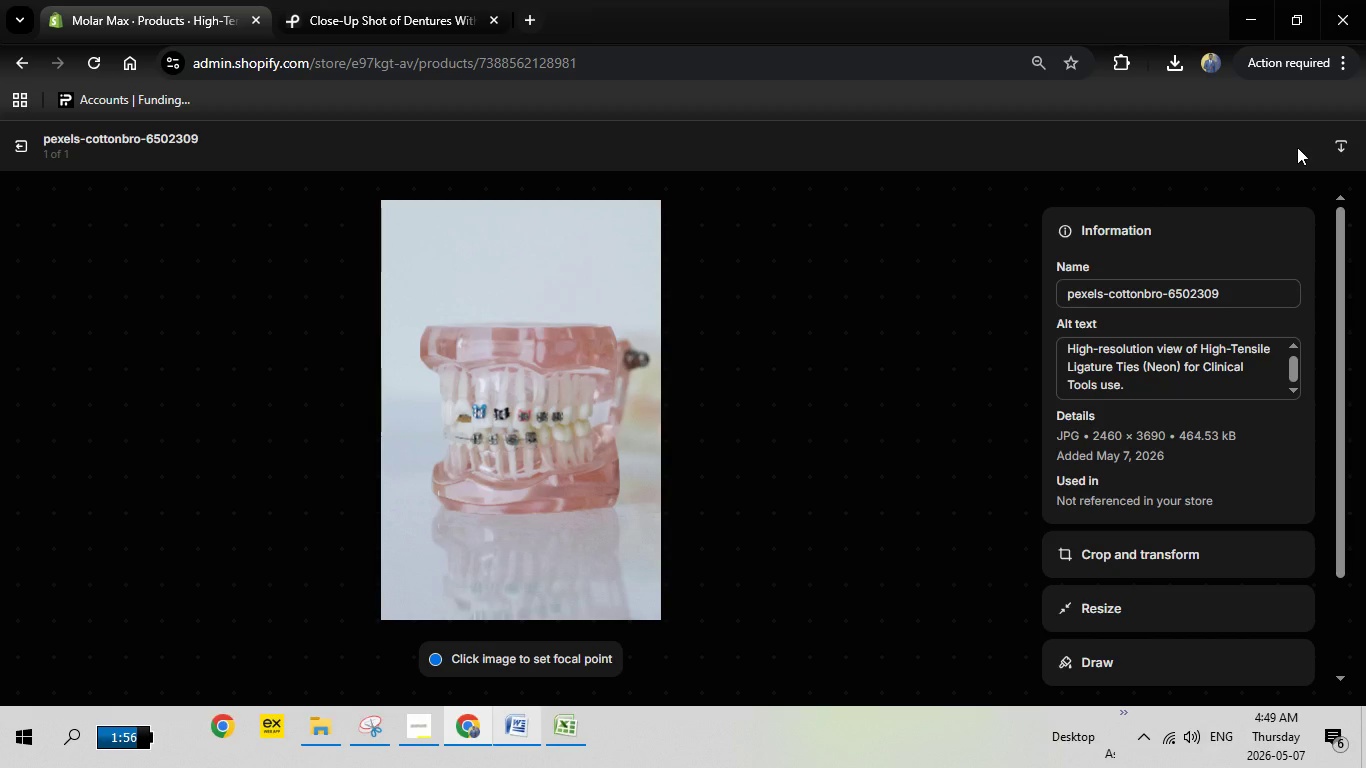 
left_click([20, 147])
 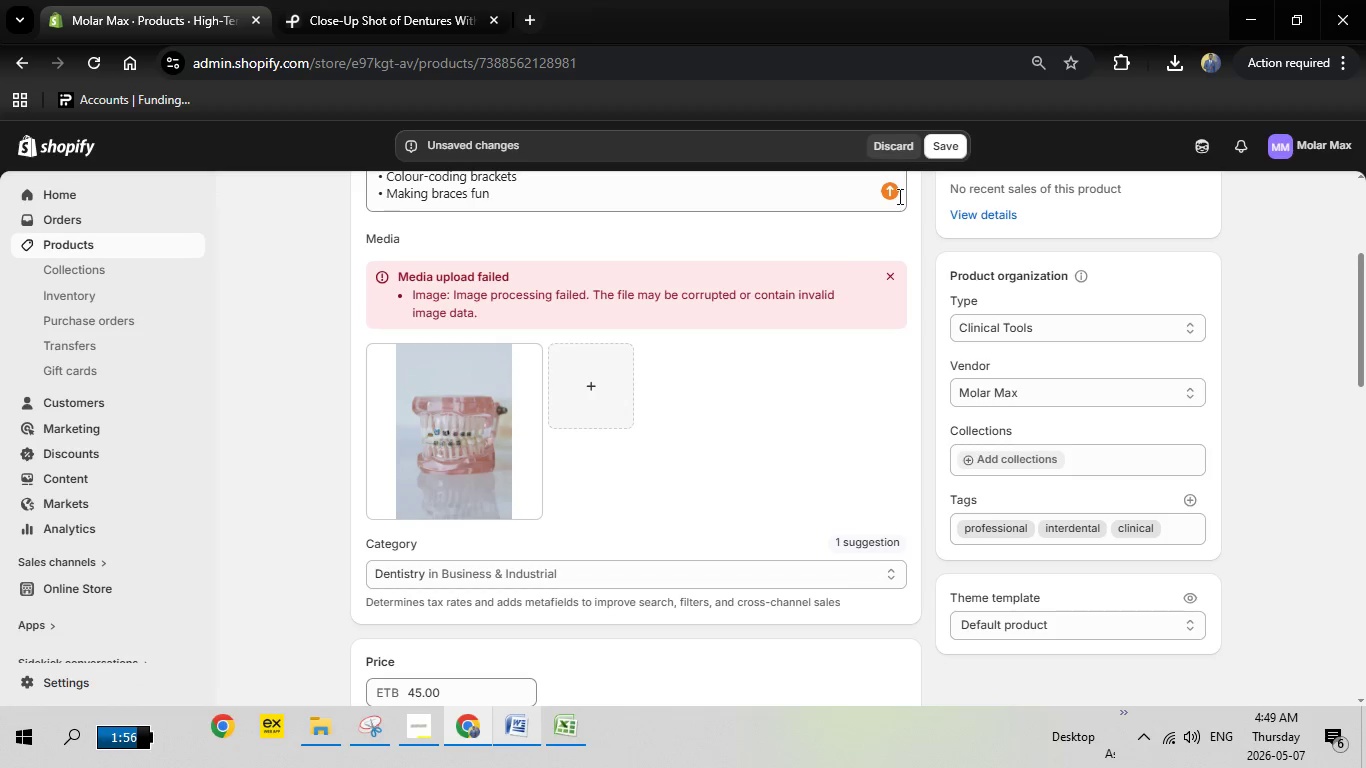 
left_click([948, 151])
 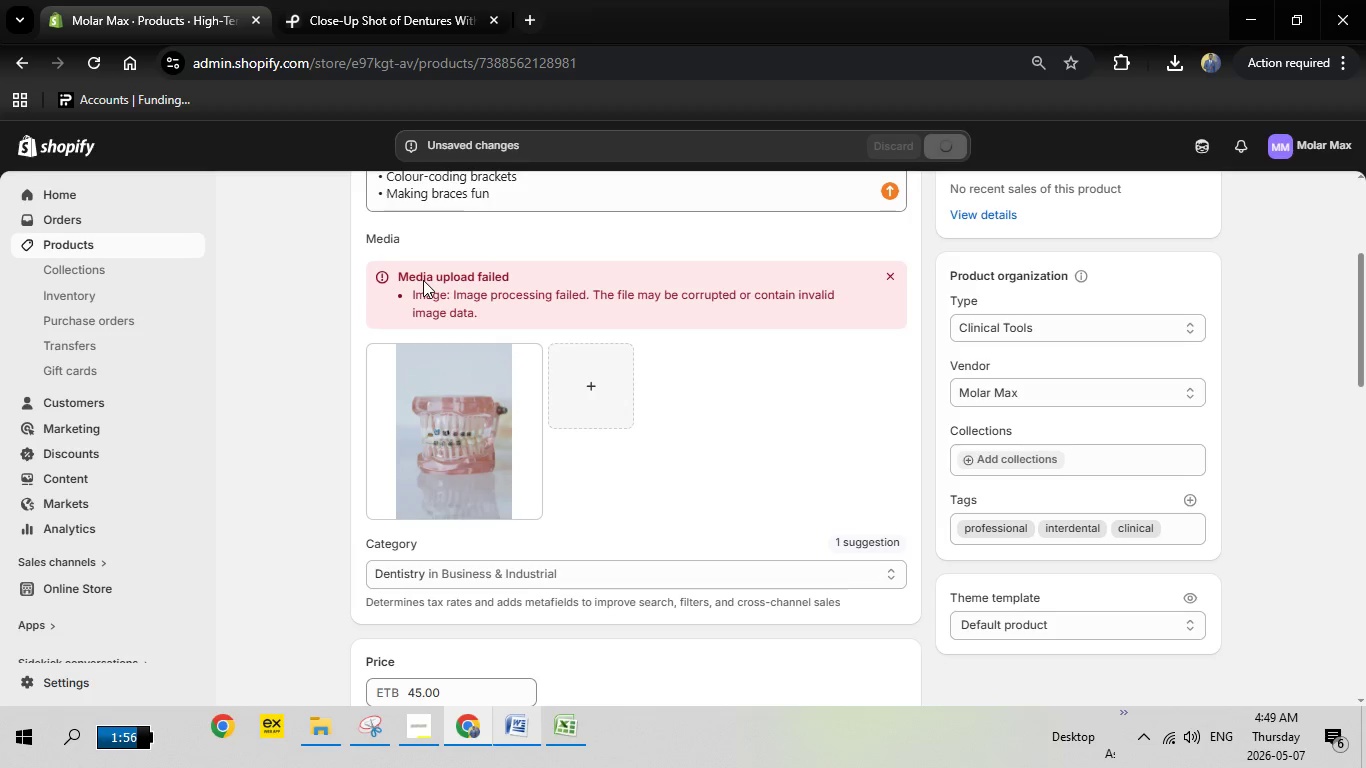 
wait(8.28)
 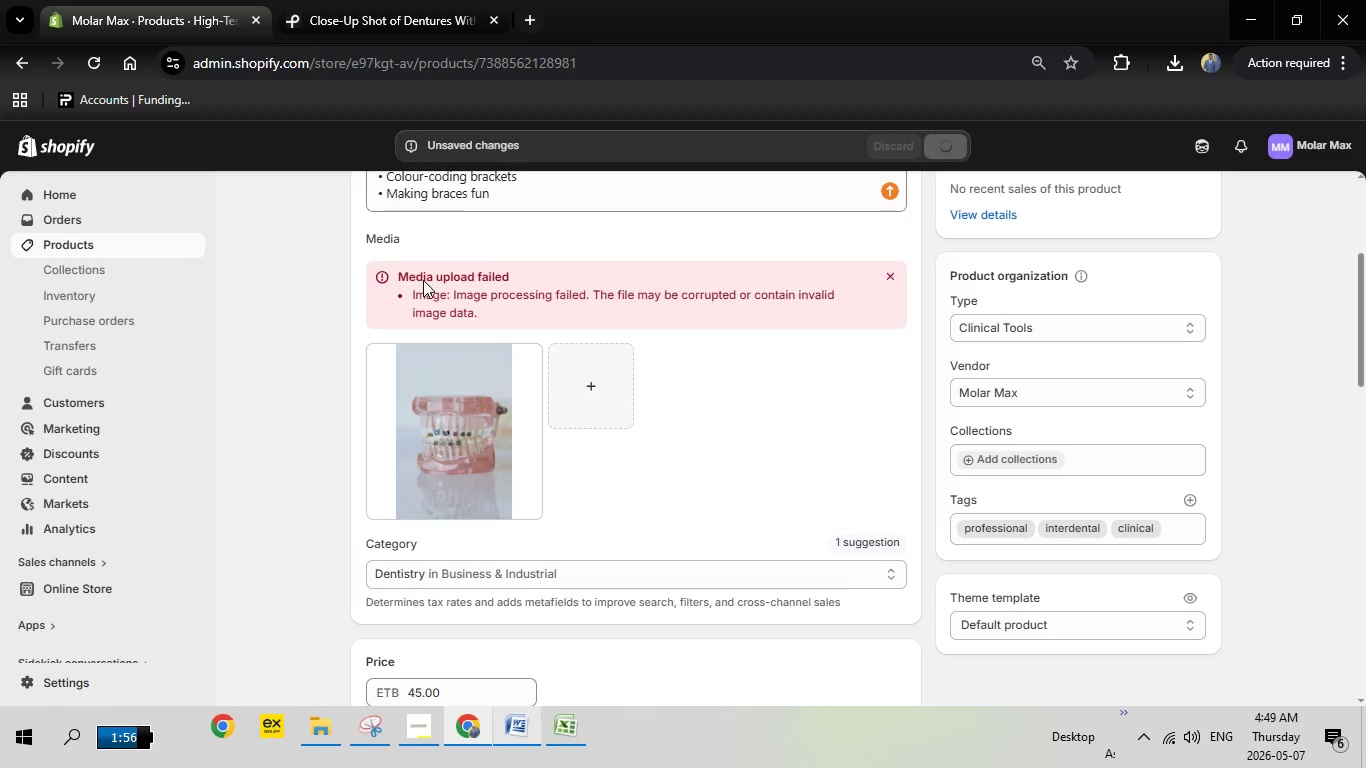 
scroll: coordinate [459, 263], scroll_direction: up, amount: 3.0
 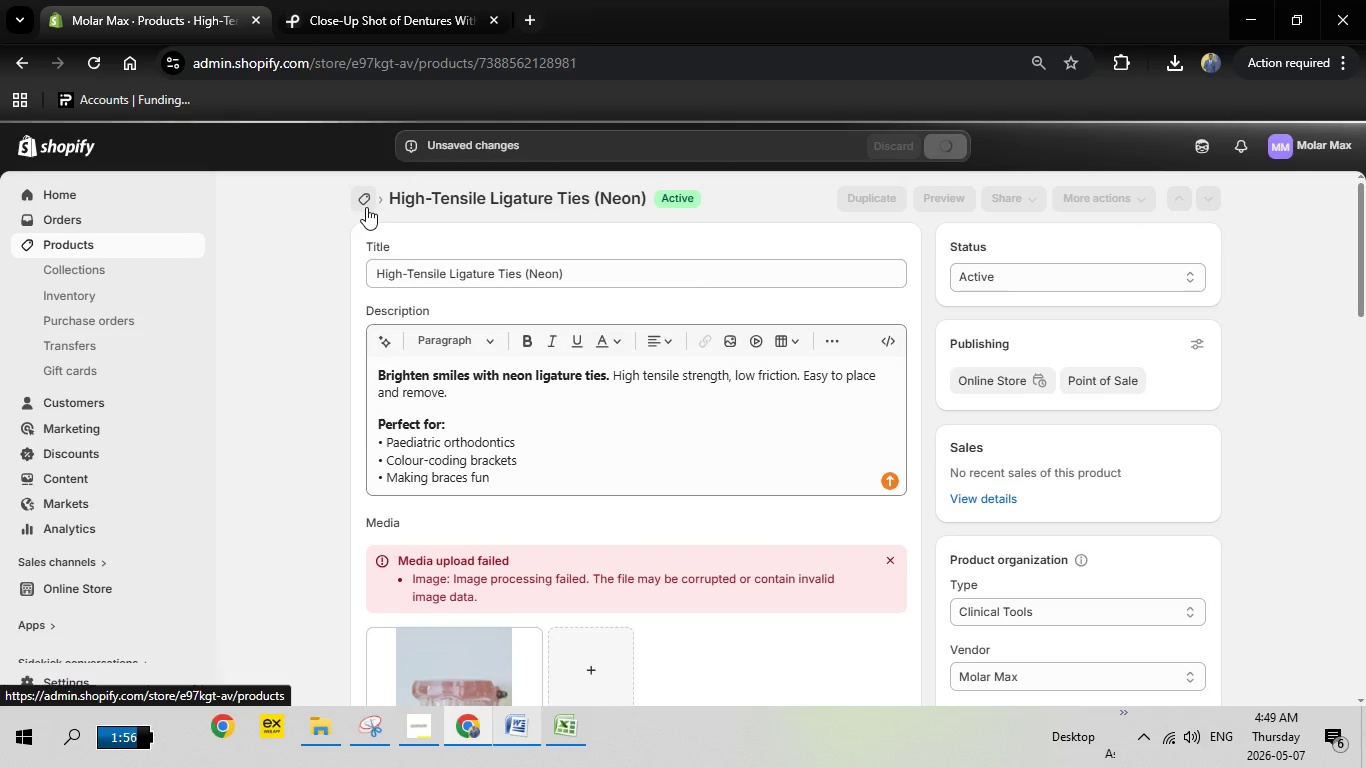 
wait(9.47)
 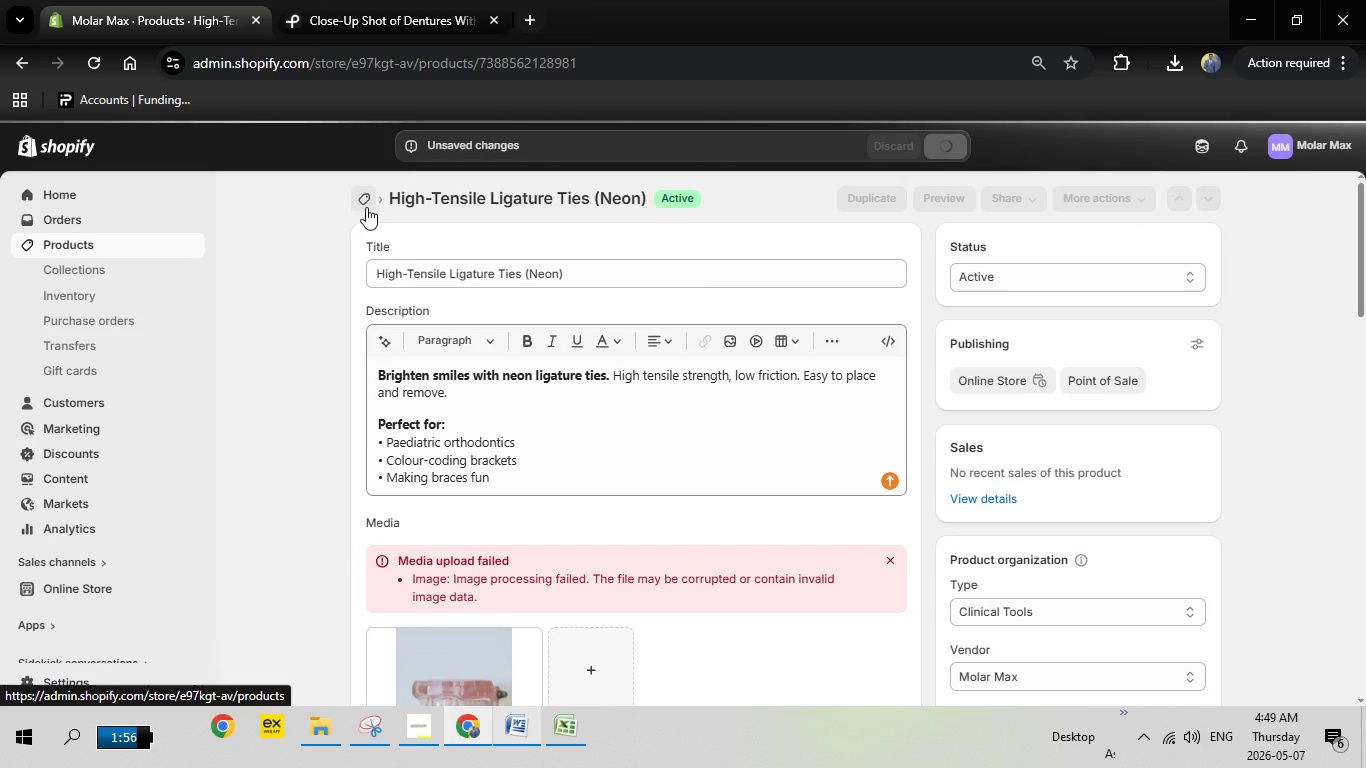 
left_click([368, 200])
 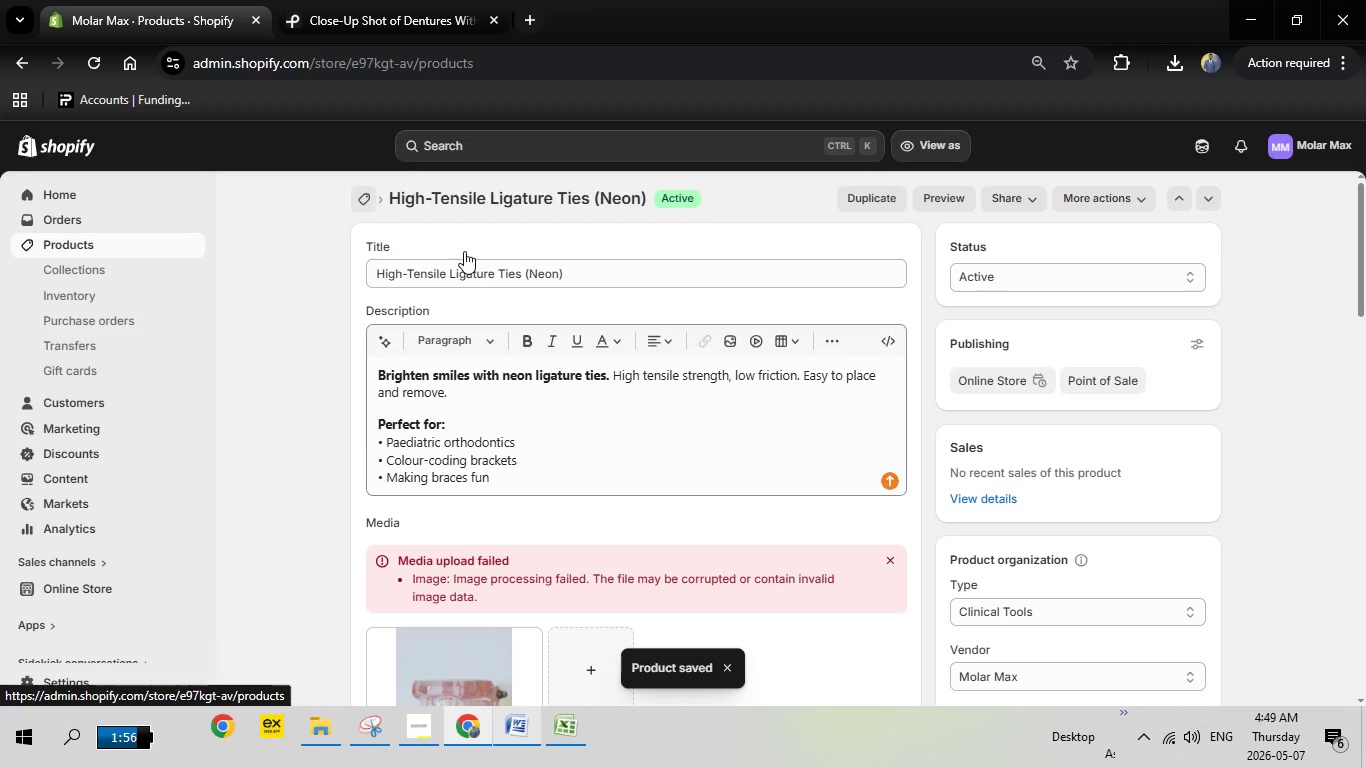 
wait(5.23)
 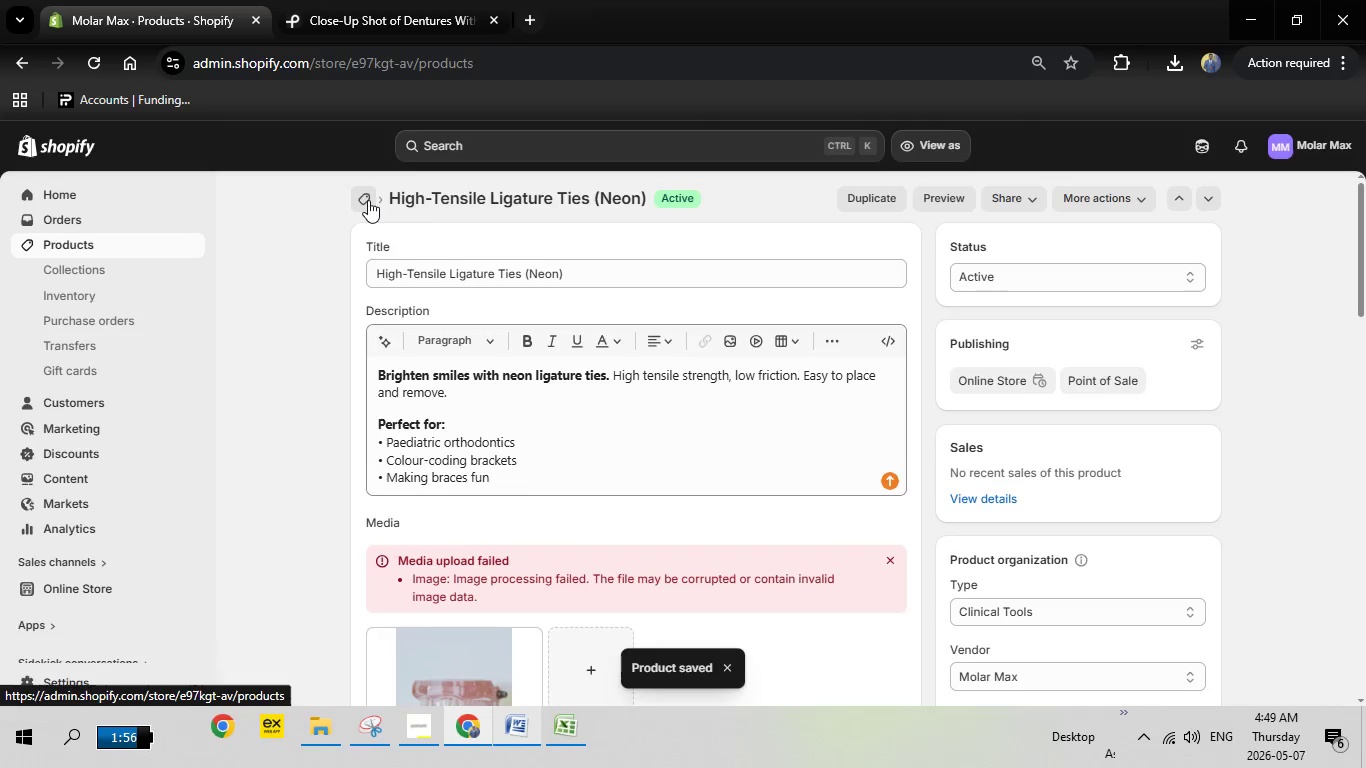 
left_click([420, 726])